 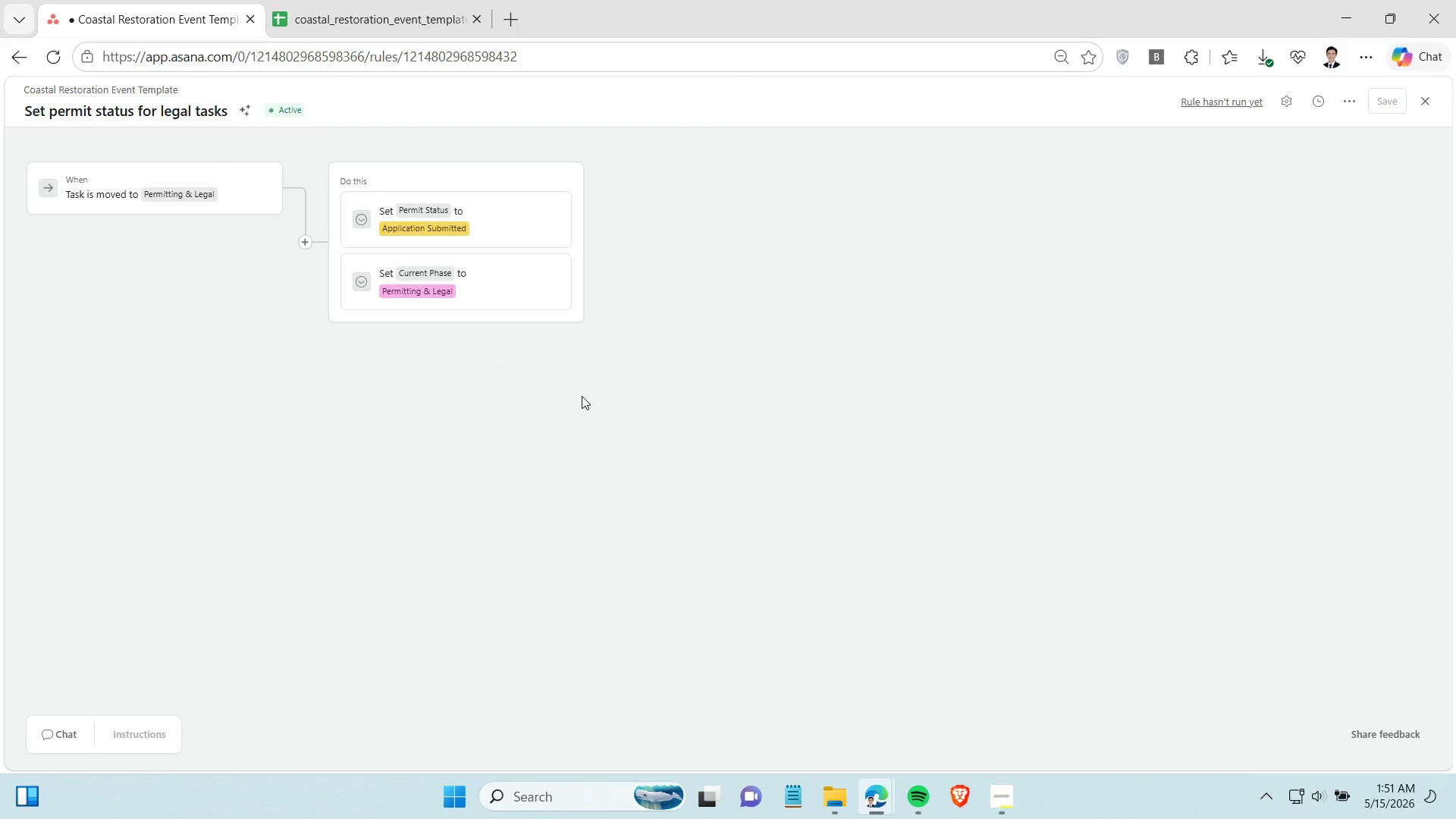 
key(Control+Shift+S)
 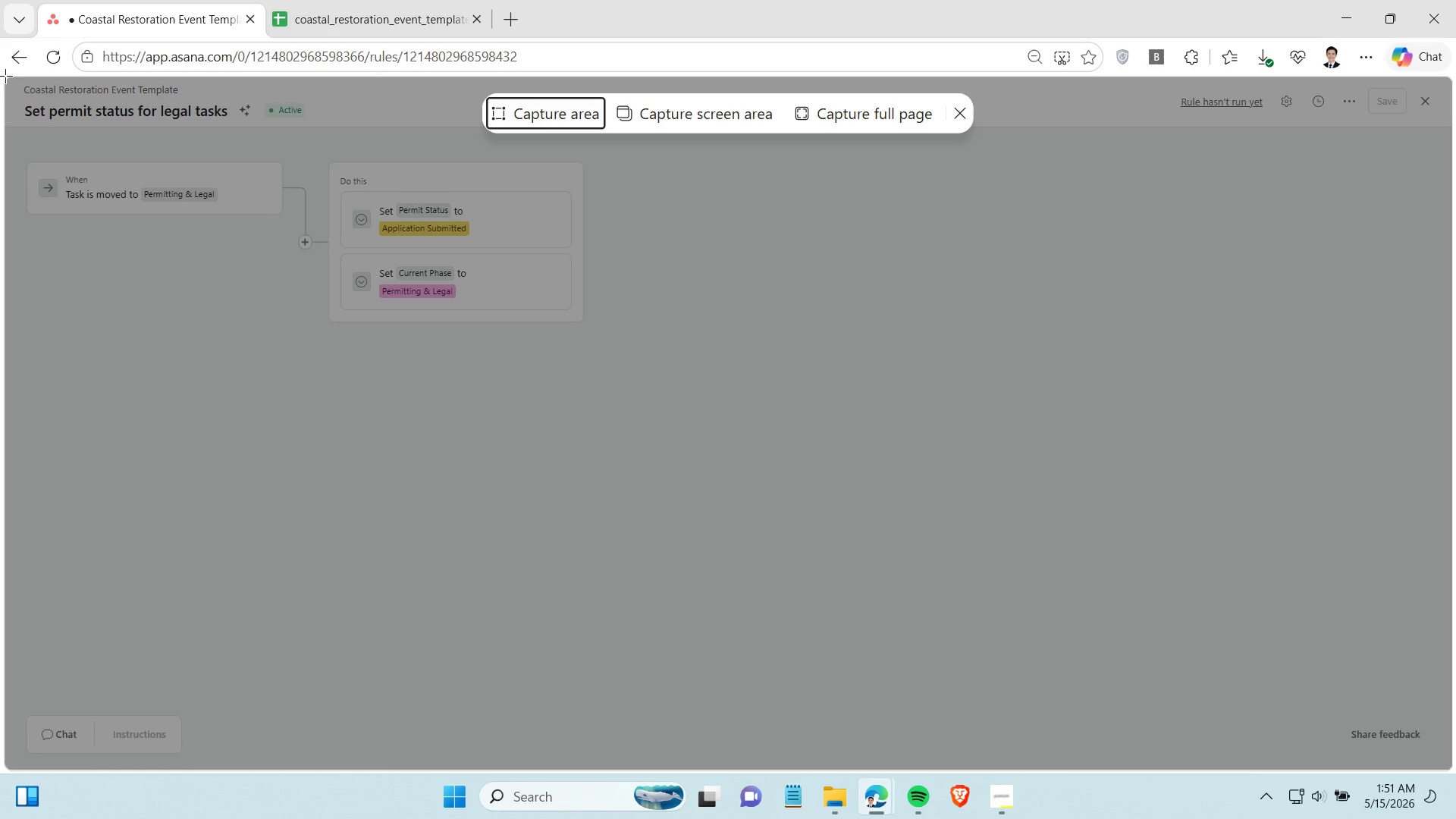 
left_click_drag(start_coordinate=[5, 76], to_coordinate=[1455, 818])
 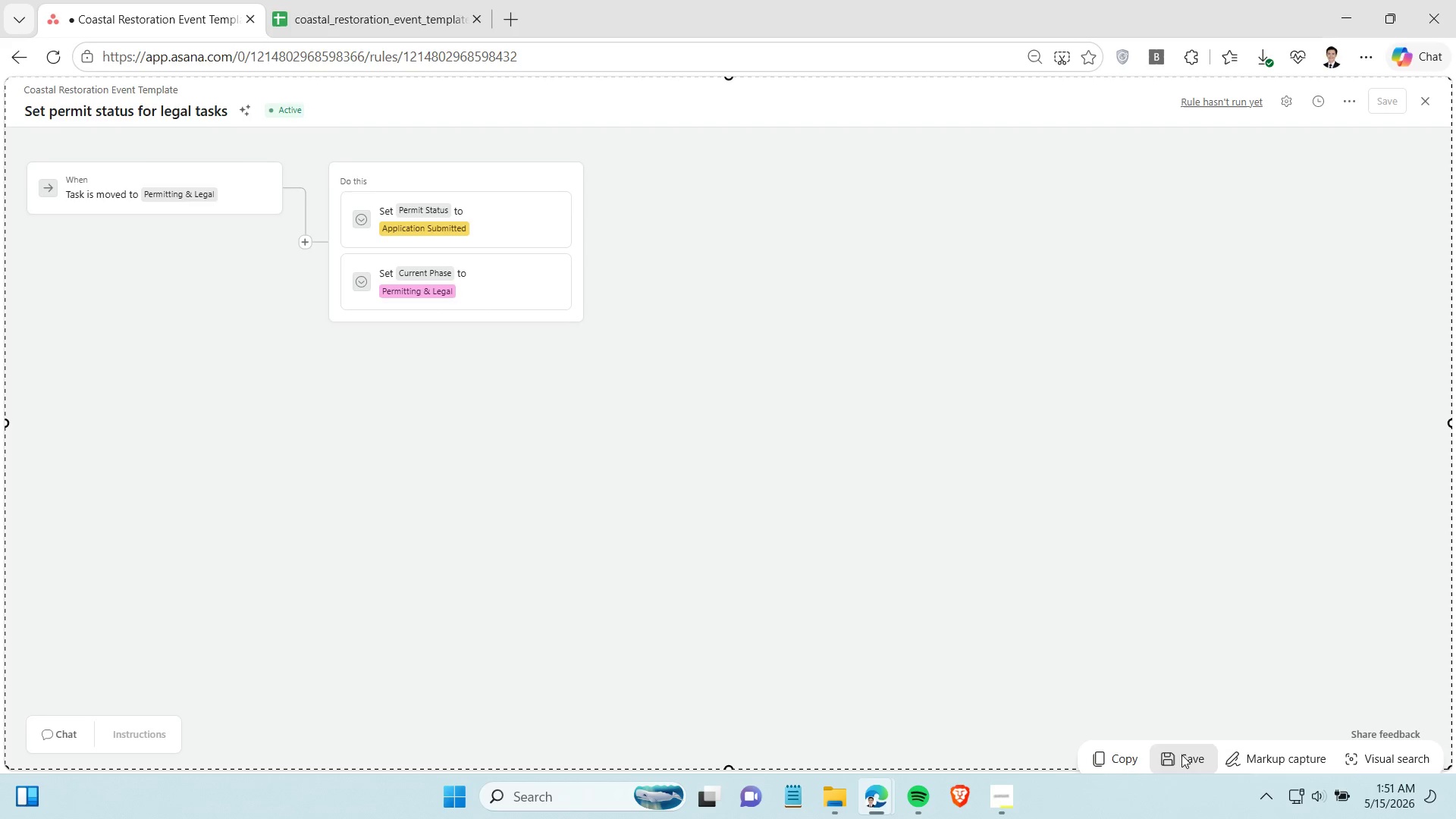 
left_click([1181, 755])
 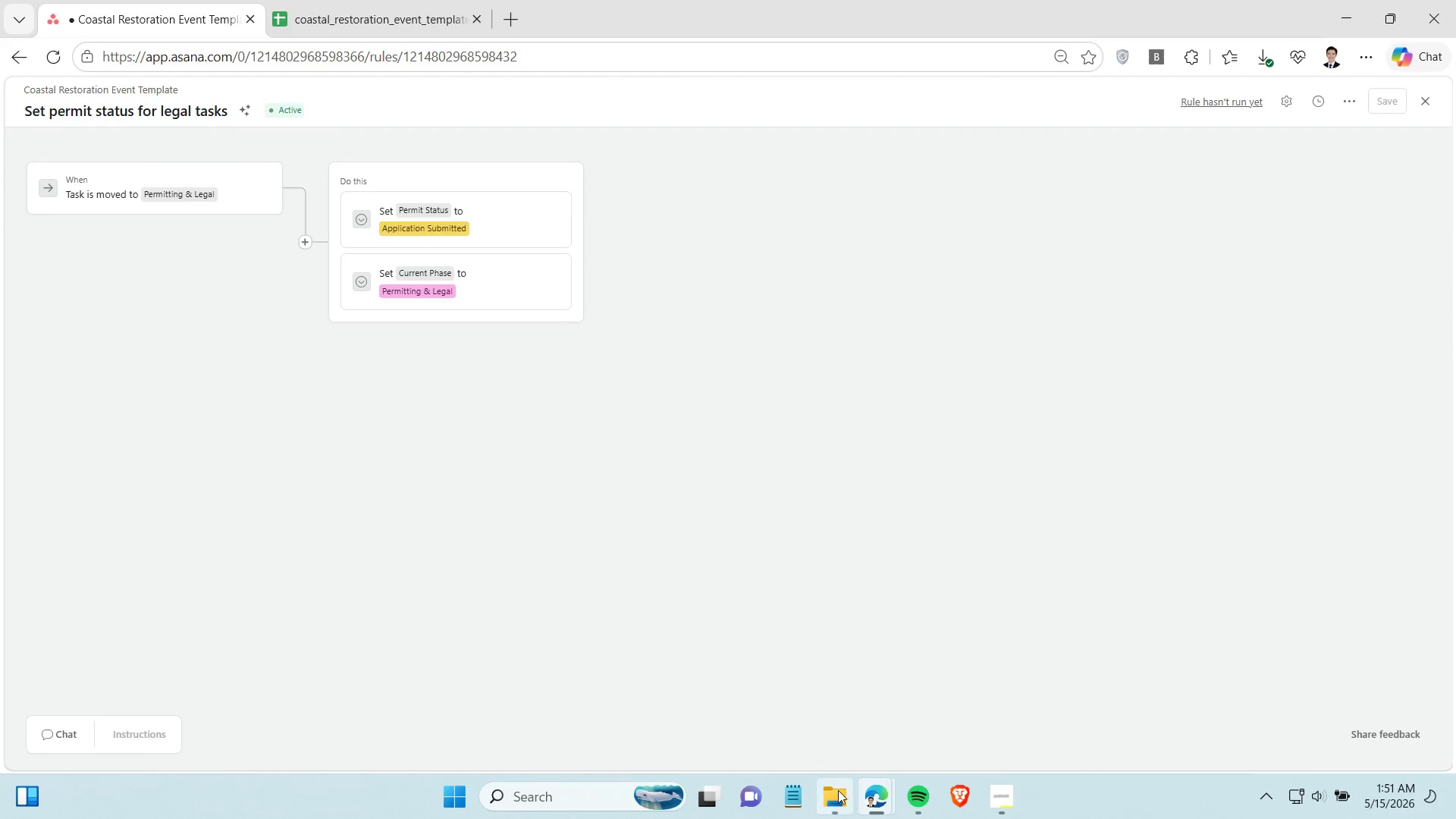 
left_click([834, 791])
 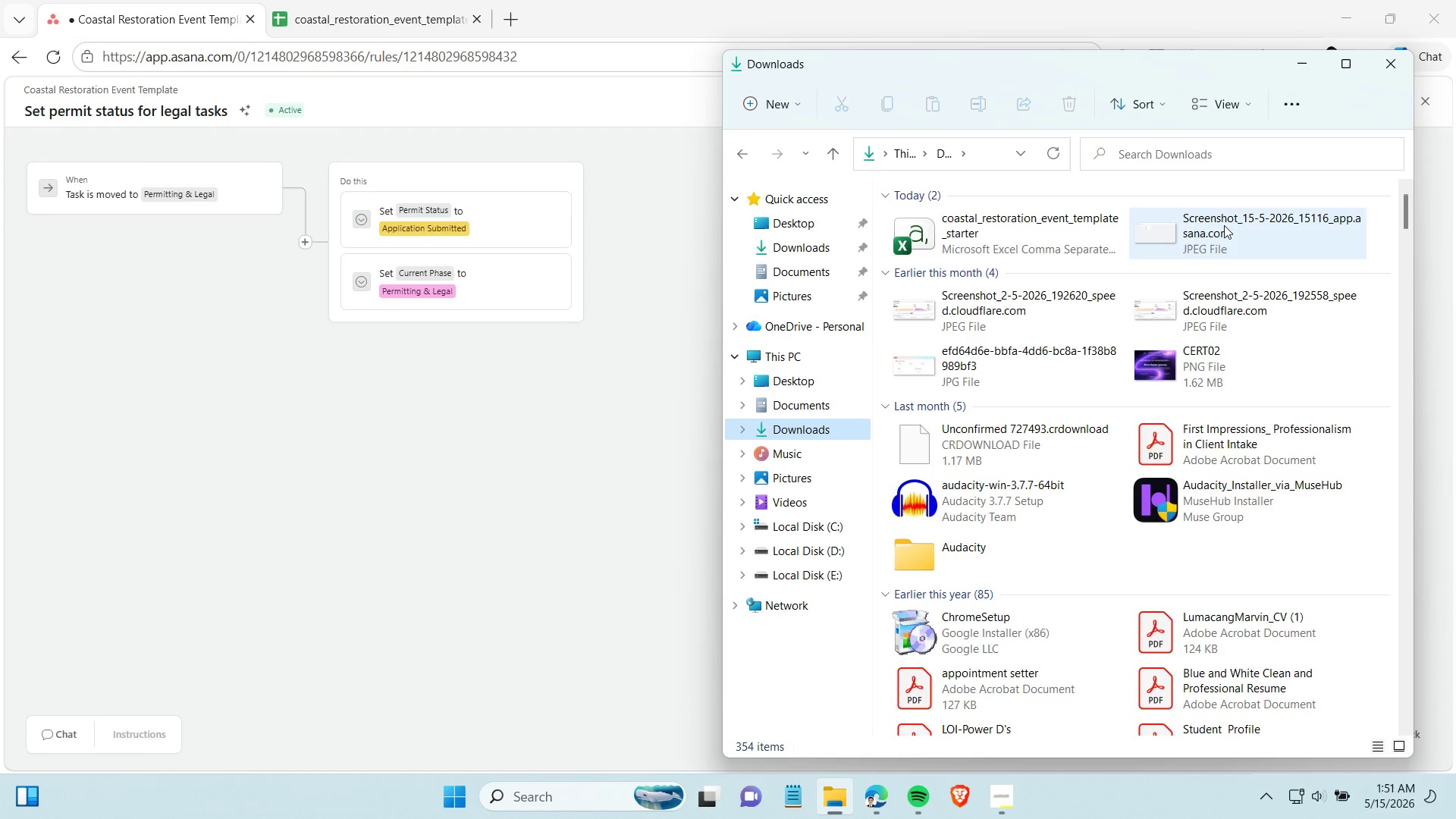 
left_click([1240, 224])
 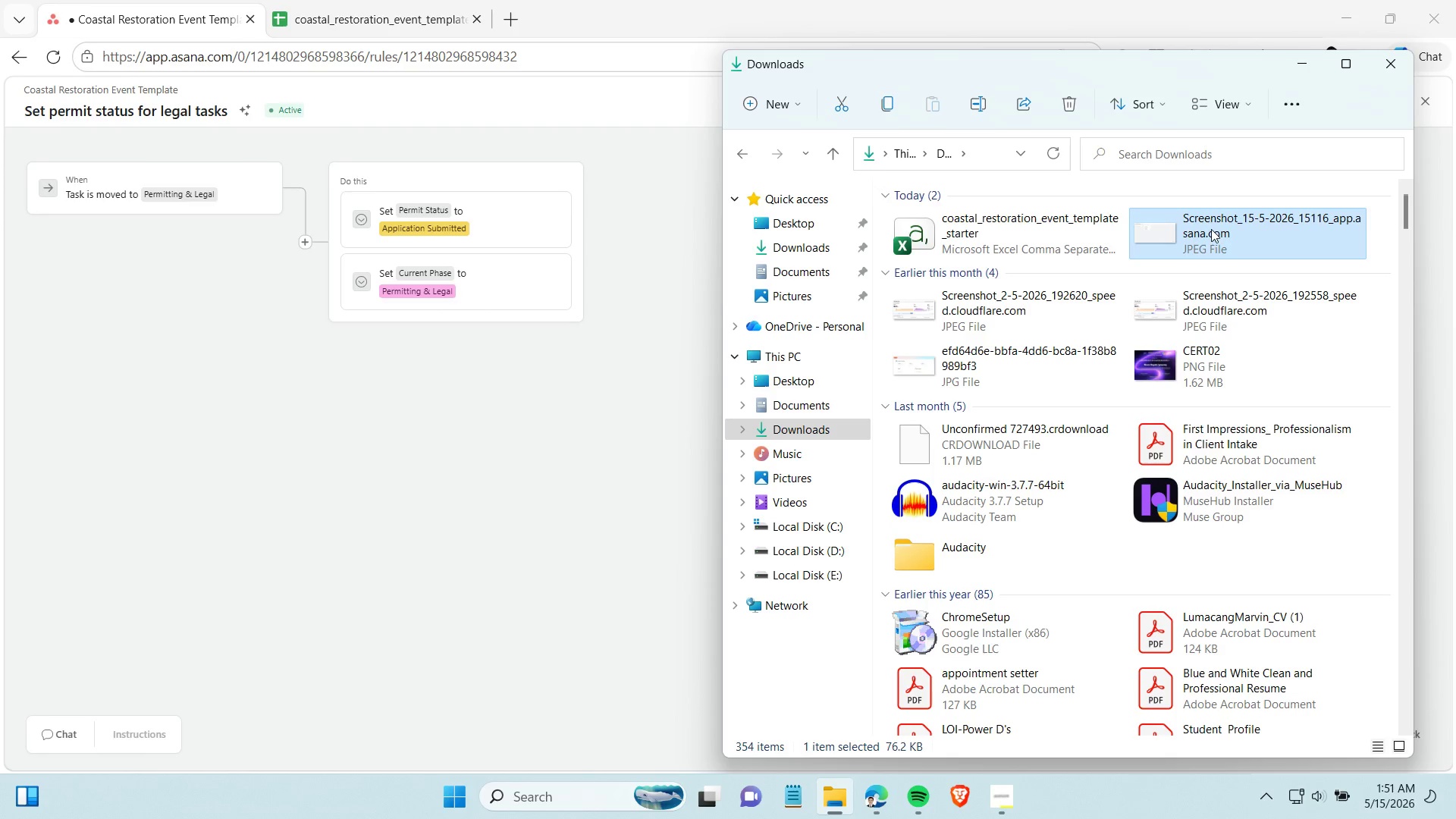 
left_click([1211, 229])
 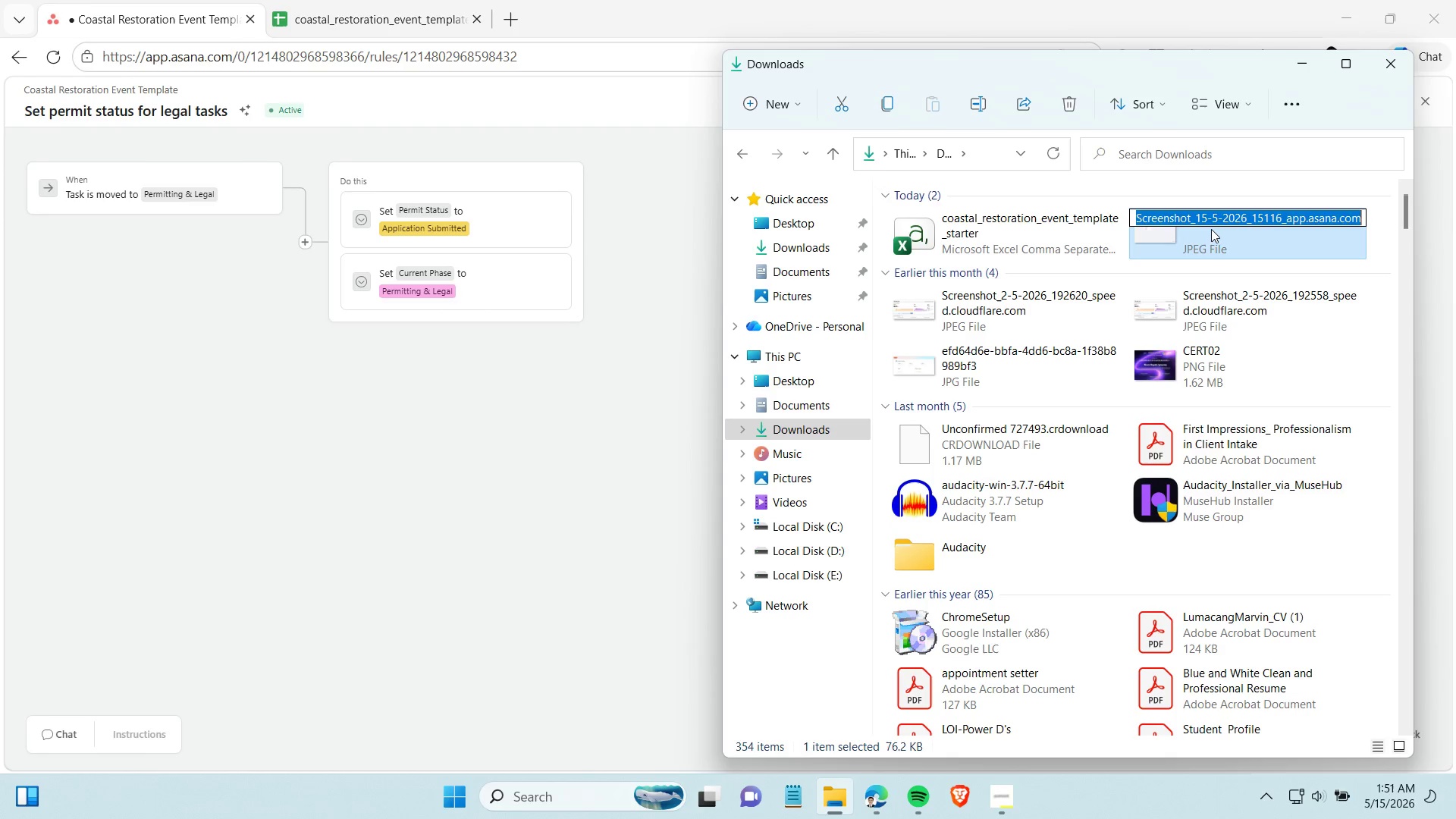 
type(AUTOMATION PROOF)
 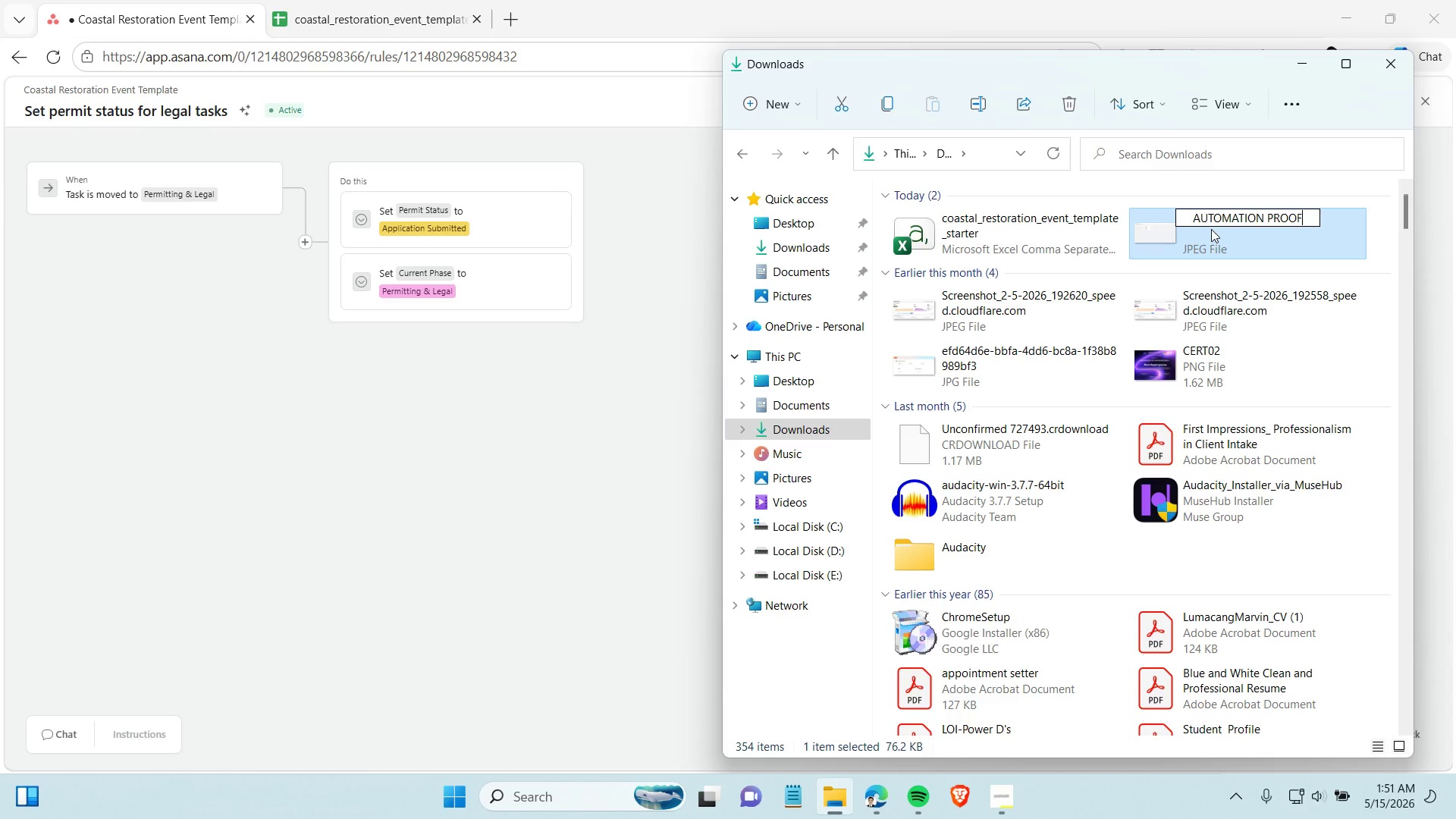 
key(Enter)
 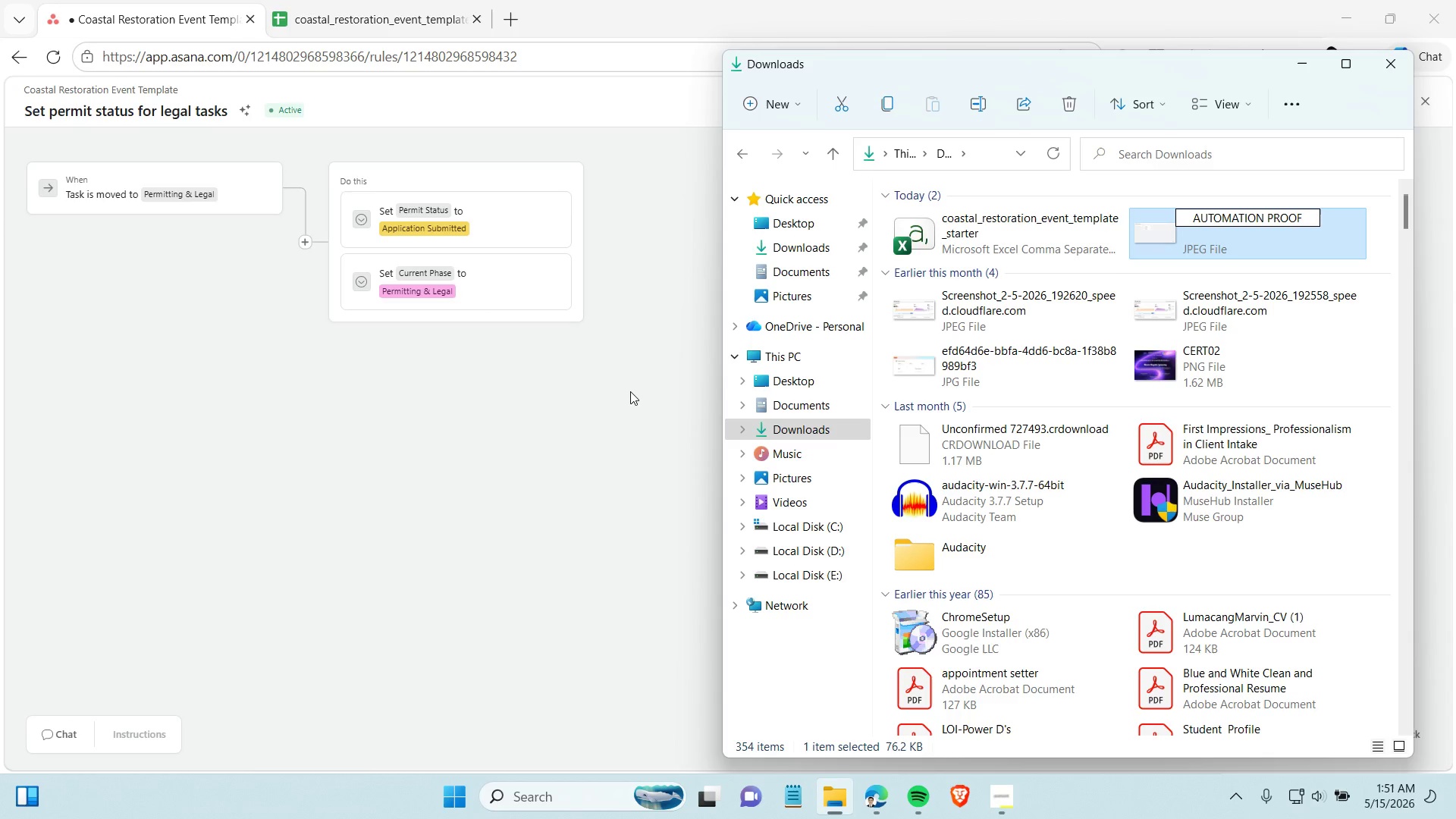 
left_click([629, 391])
 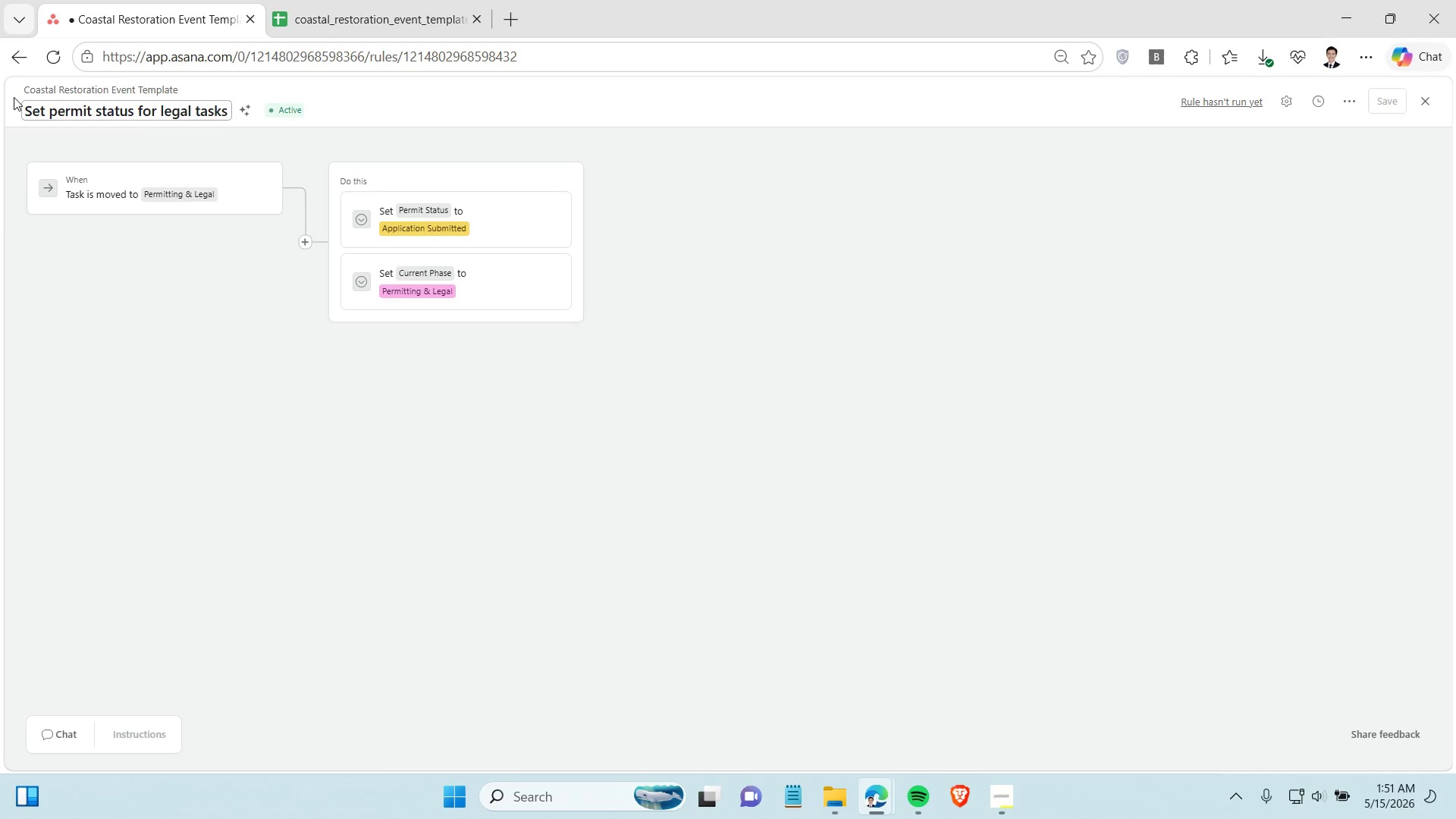 
left_click([17, 55])
 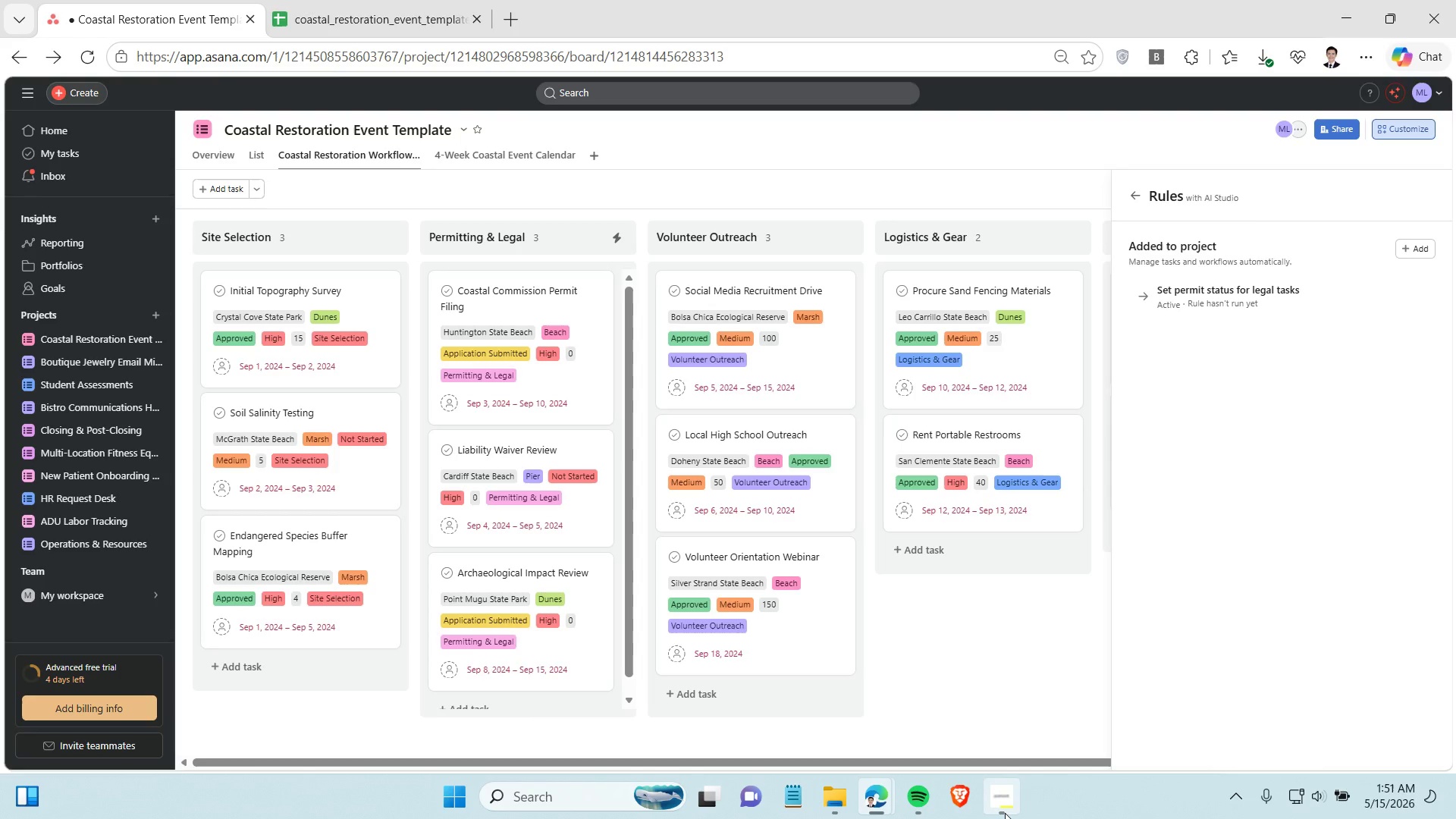 
left_click([1007, 811])